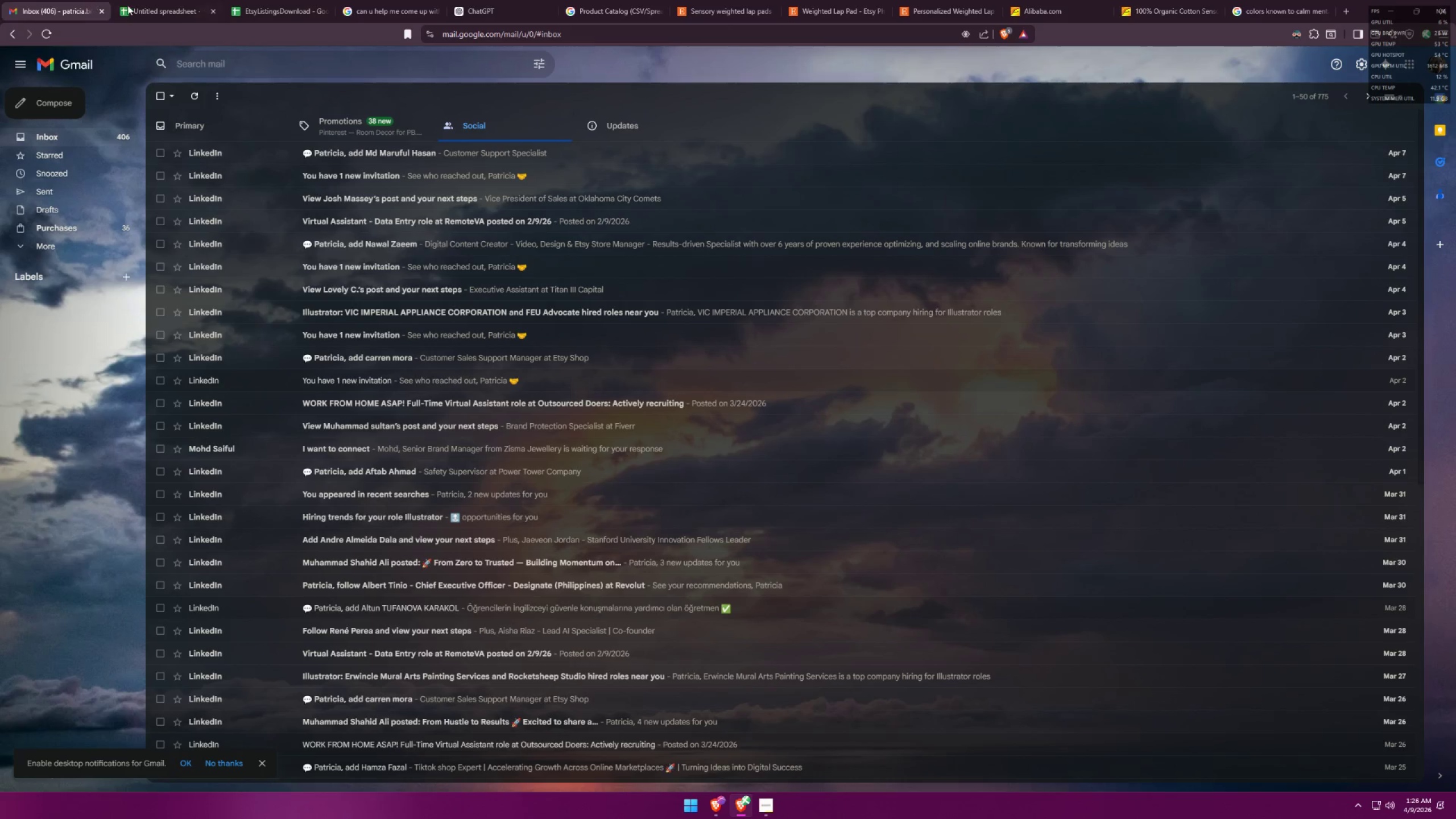 
left_click([149, 0])
 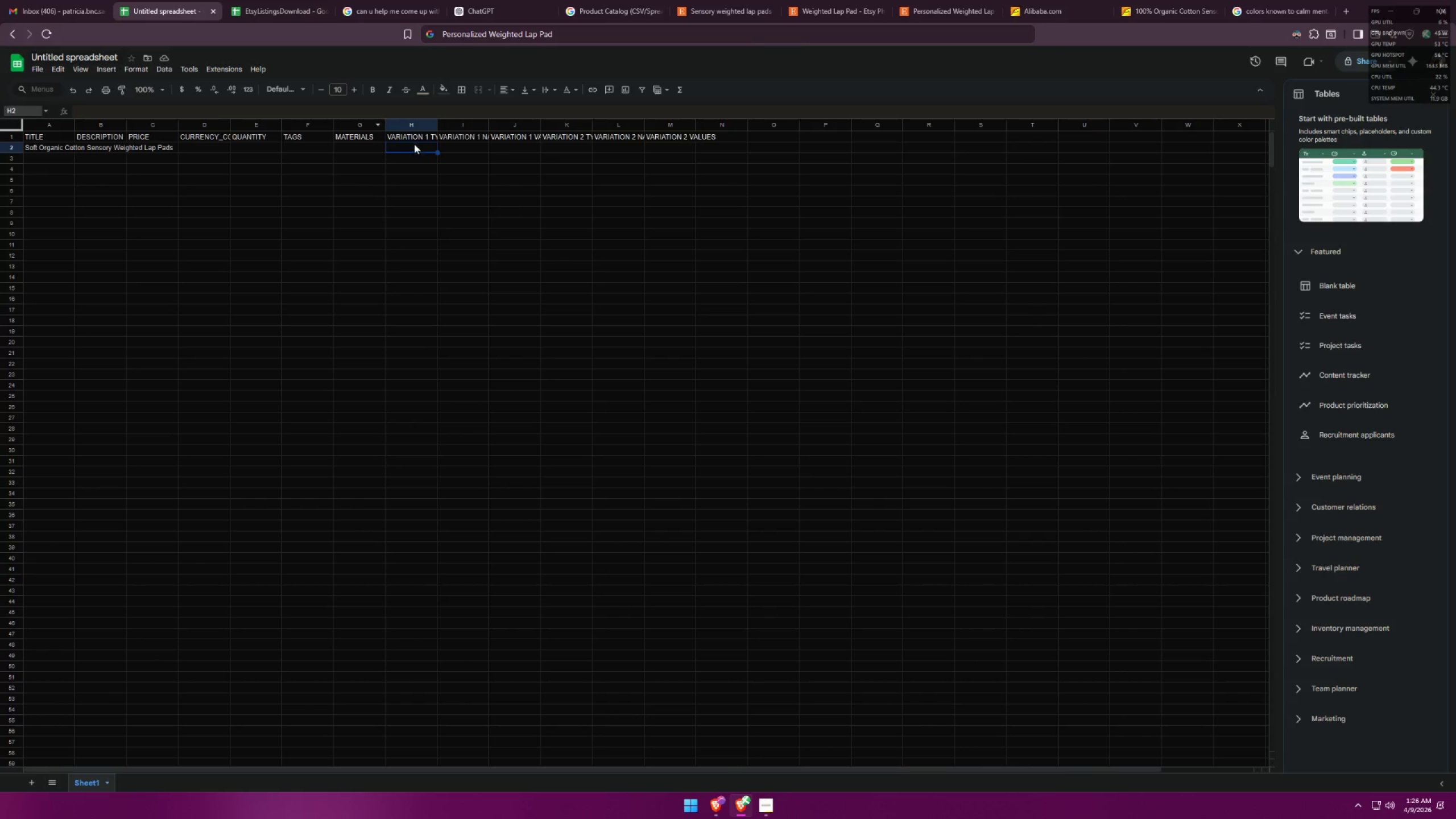 
double_click([416, 145])
 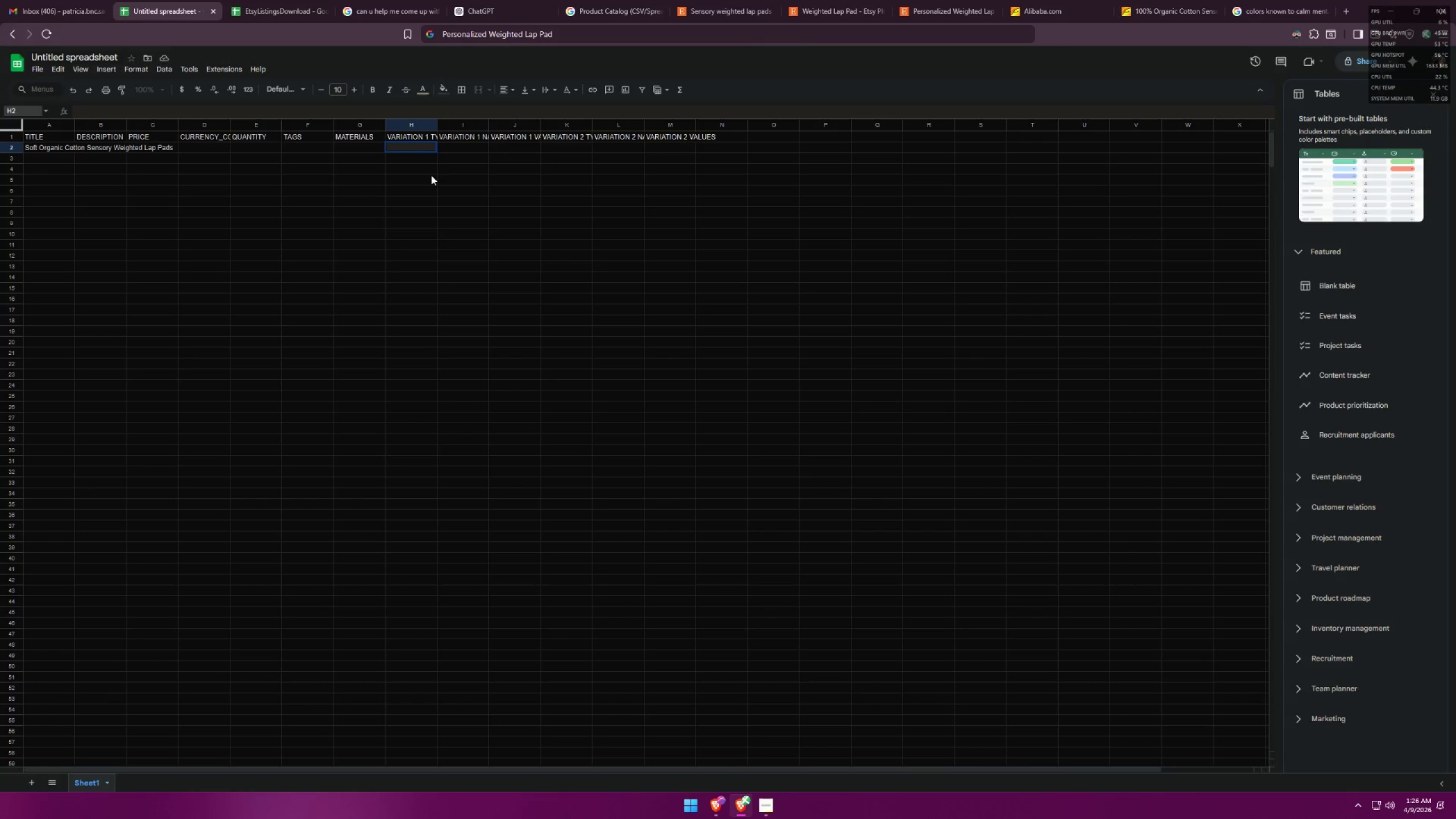 
type(Blue)
 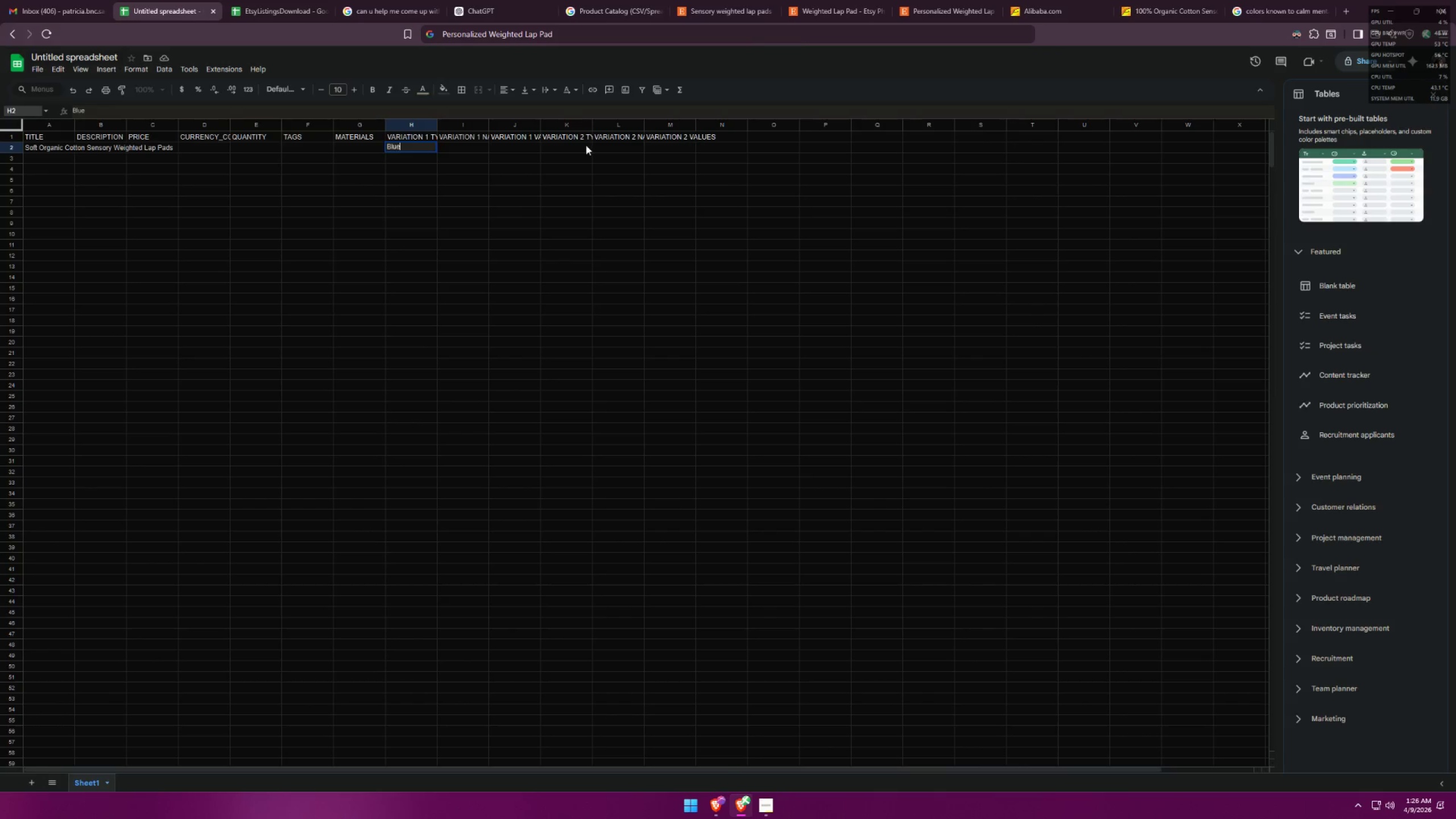 
left_click([562, 148])
 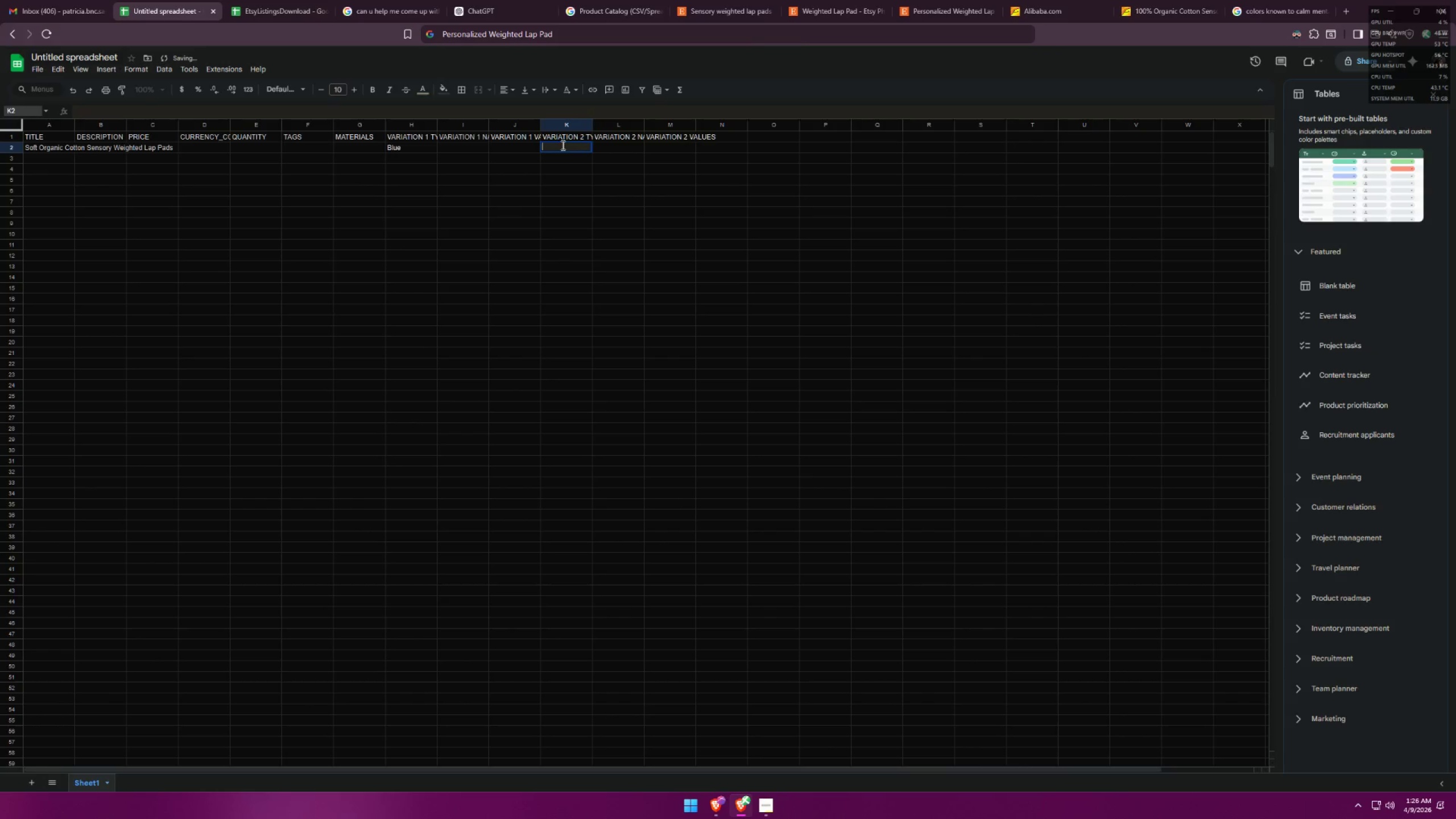 
type(Soft Pink)
 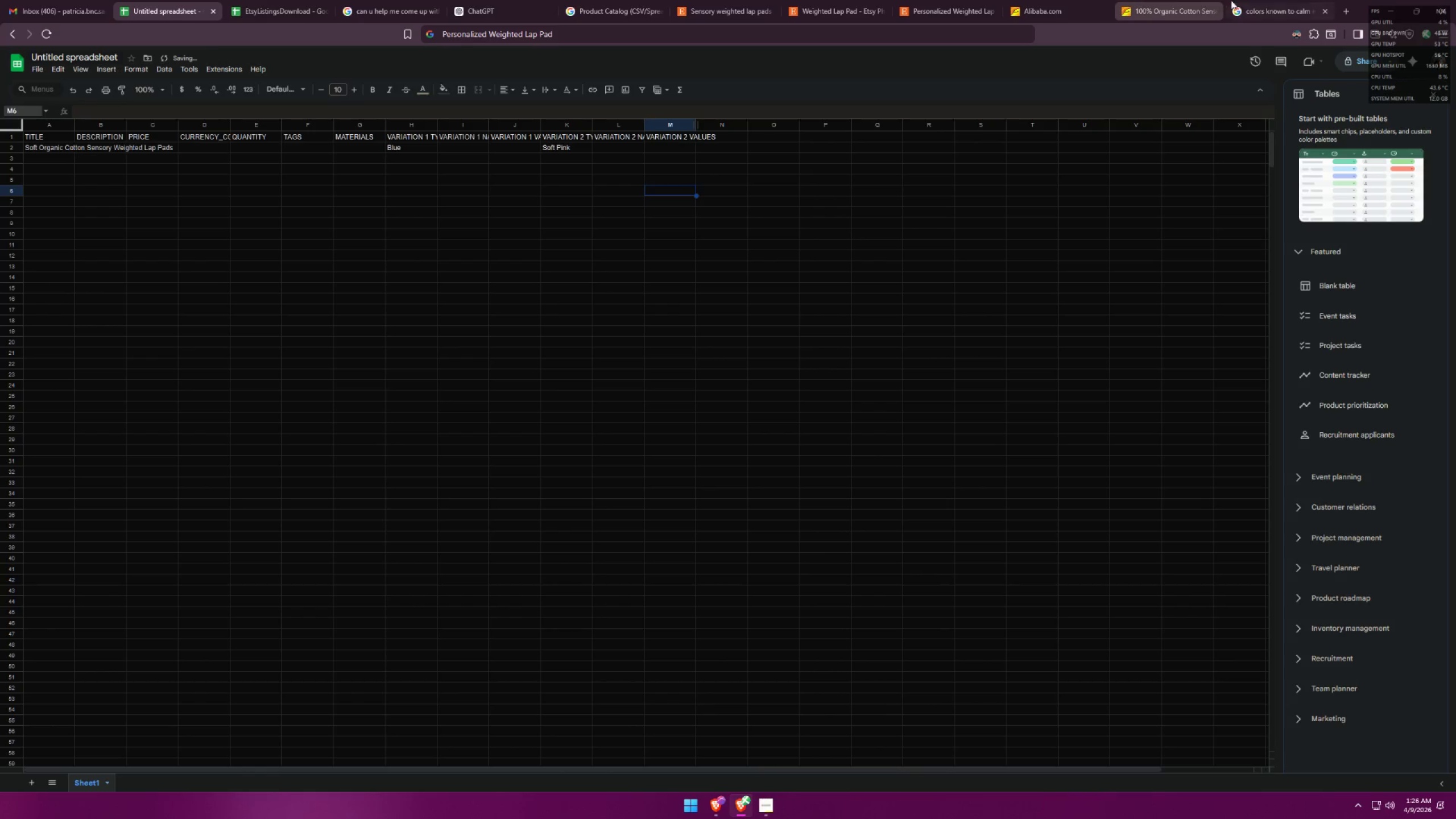 
left_click([311, 0])
 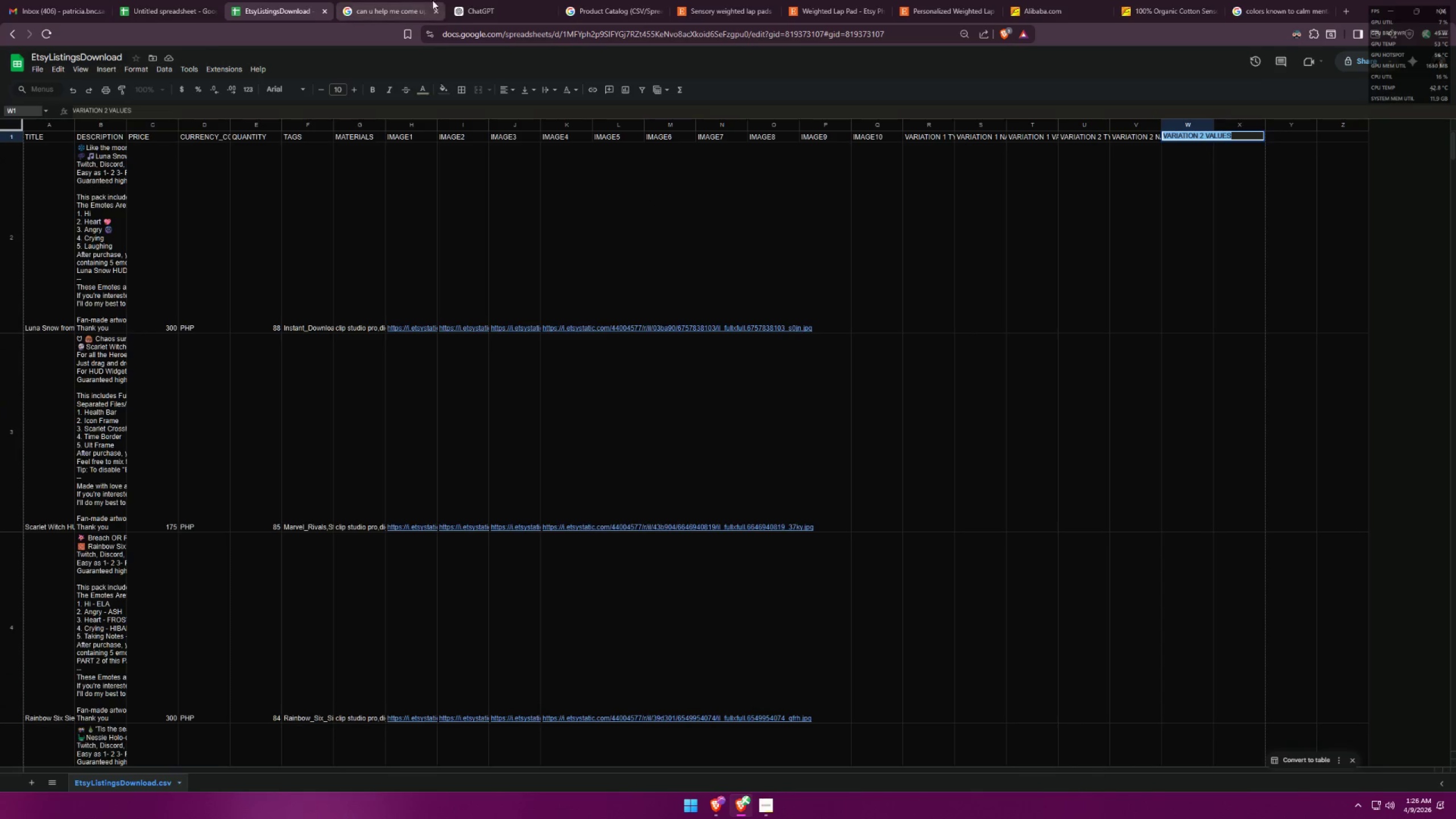 
left_click([493, 0])
 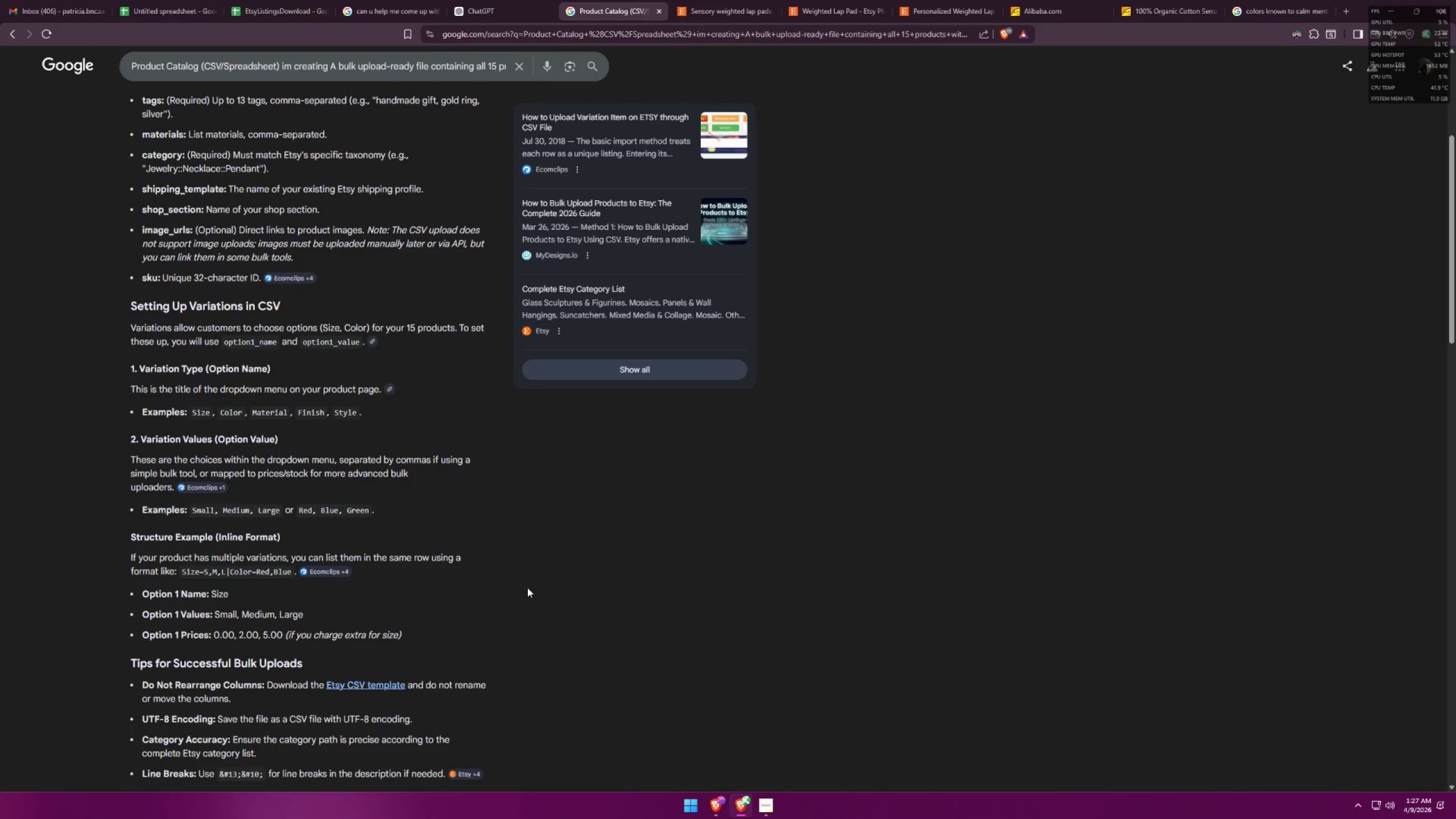 
wait(33.5)
 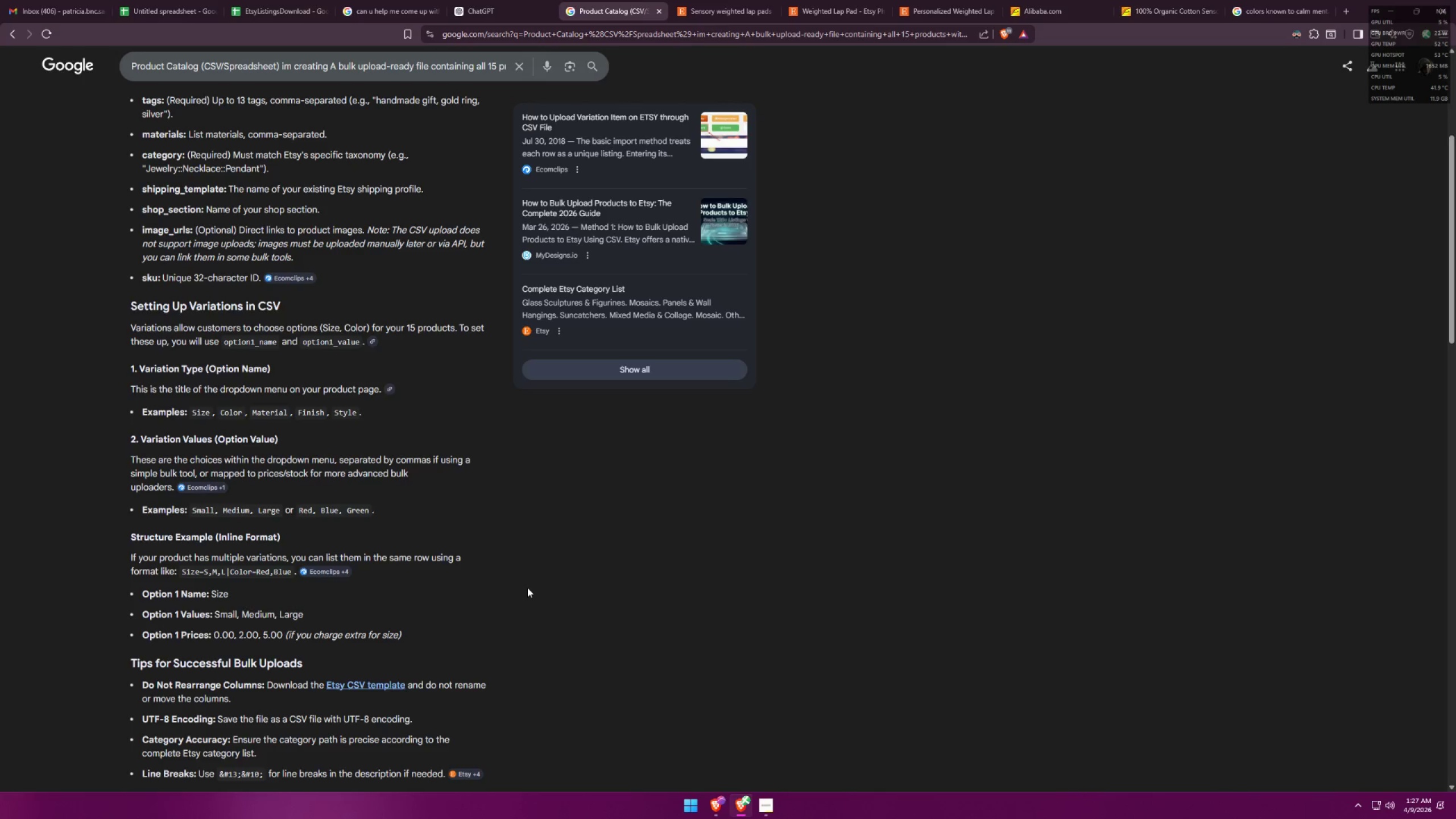 
scroll: coordinate [527, 588], scroll_direction: up, amount: 1.0
 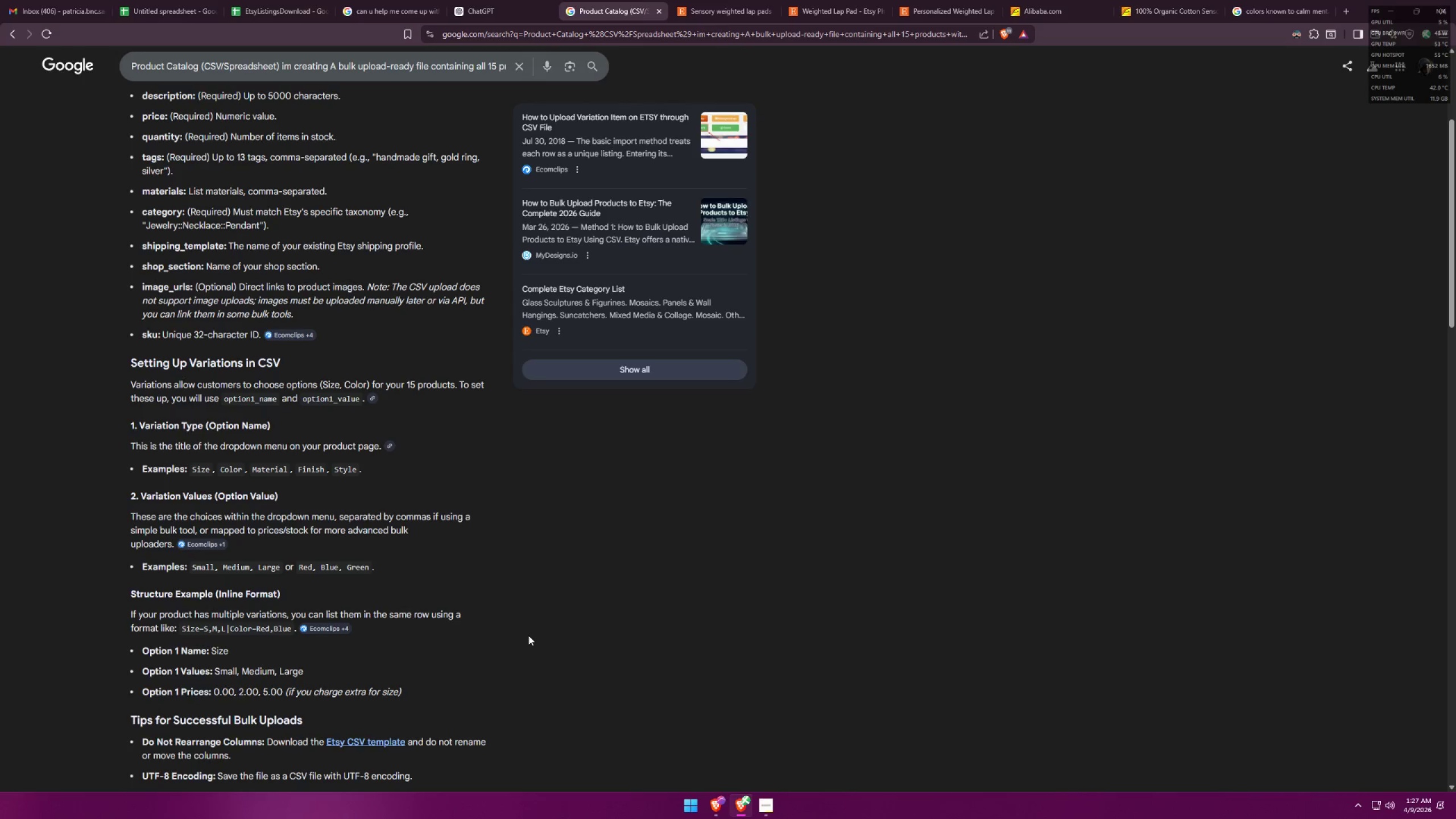 
wait(19.06)
 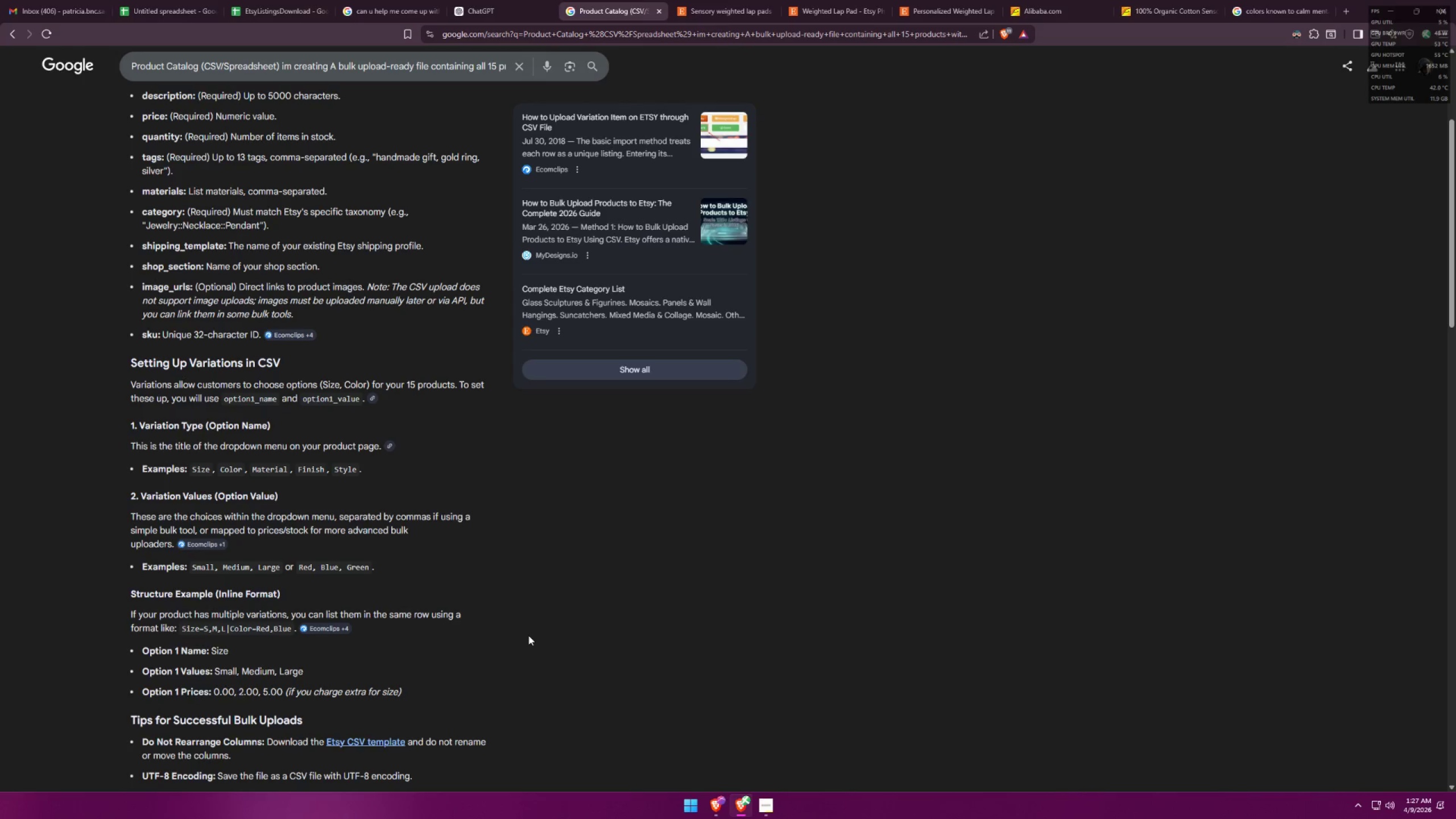 
middle_click([377, 739])
 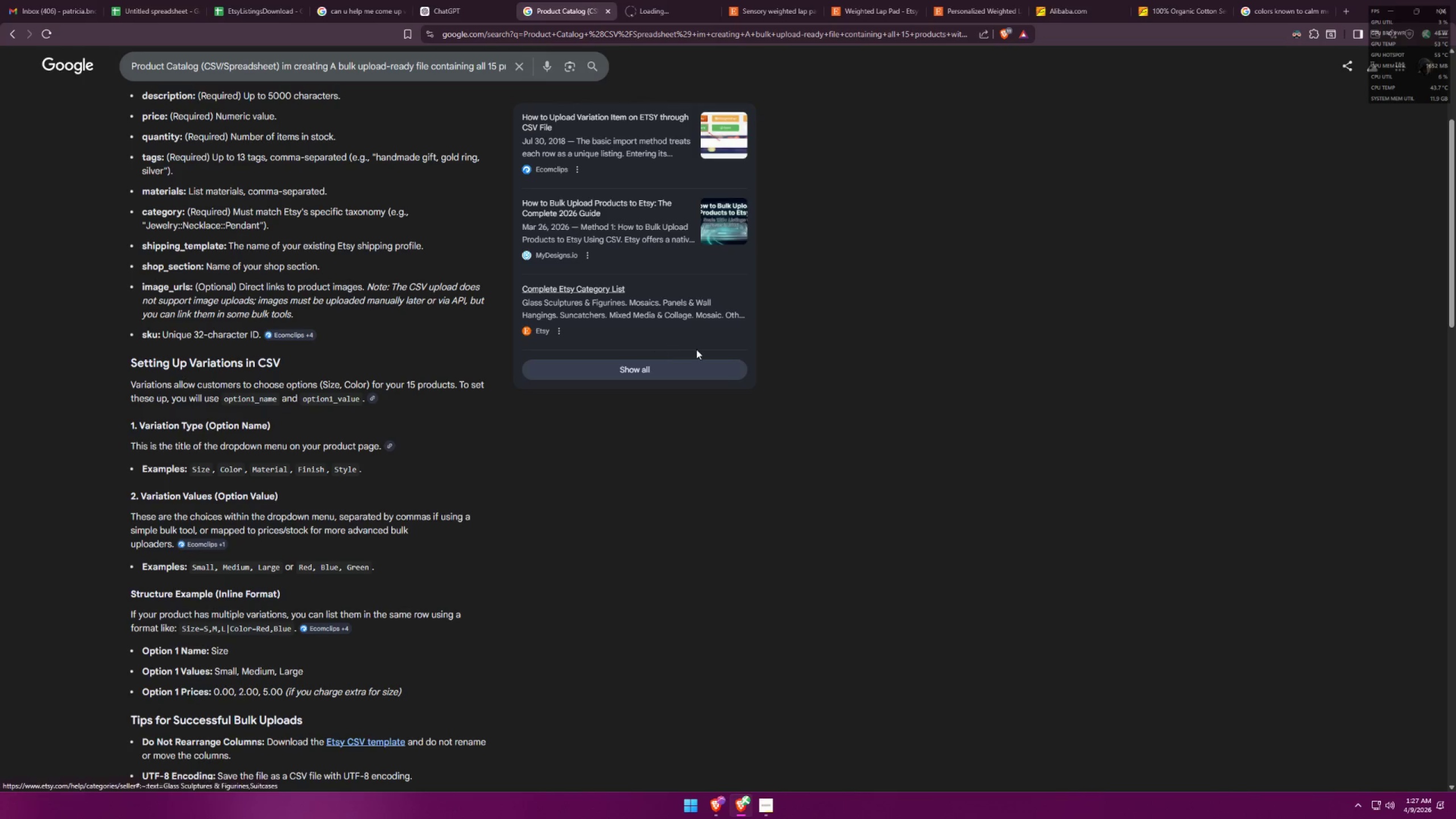 
left_click([657, 0])
 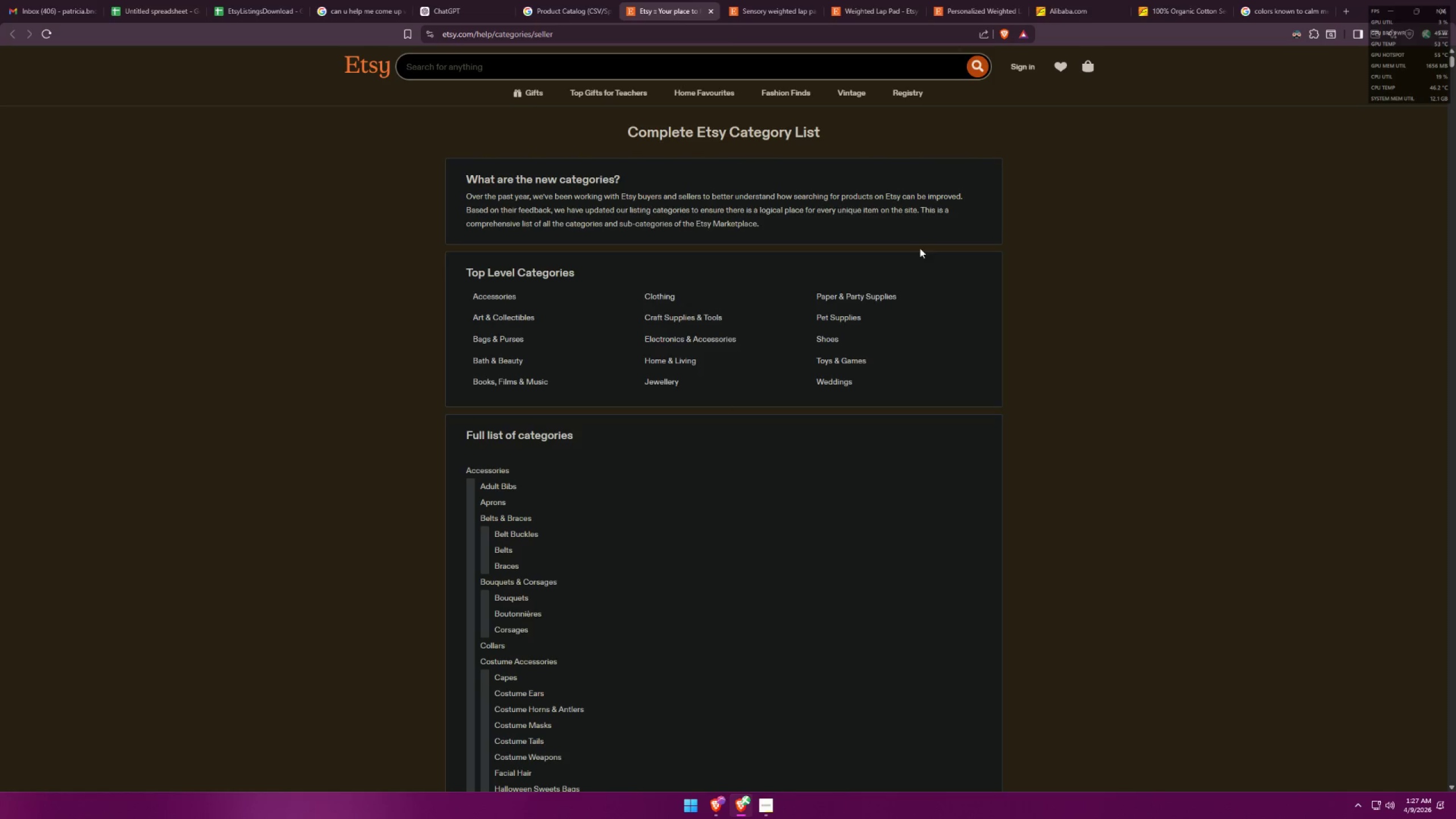 
wait(5.55)
 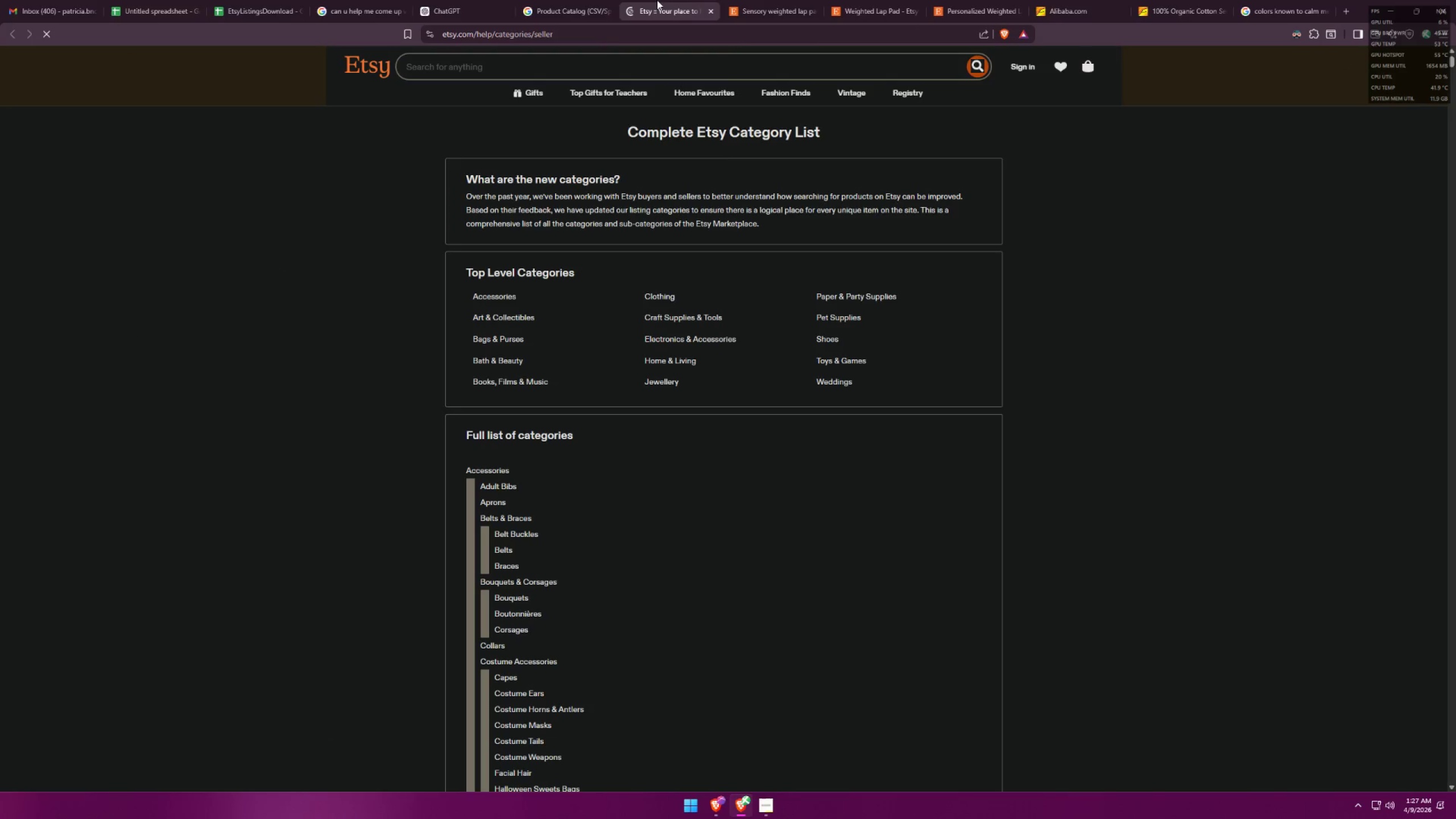 
scroll: coordinate [688, 377], scroll_direction: down, amount: 23.0
 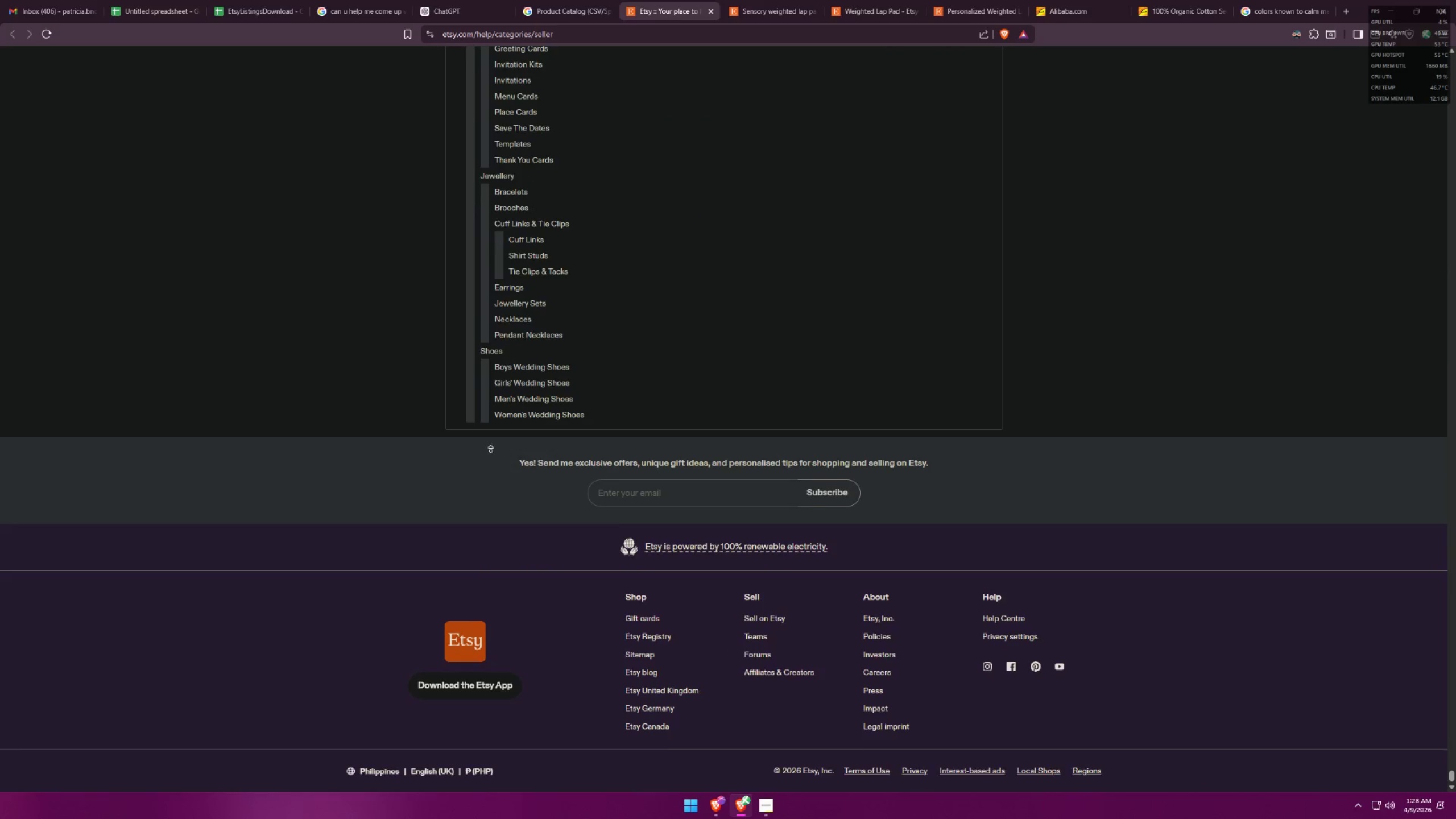 
type([F3]lap)
 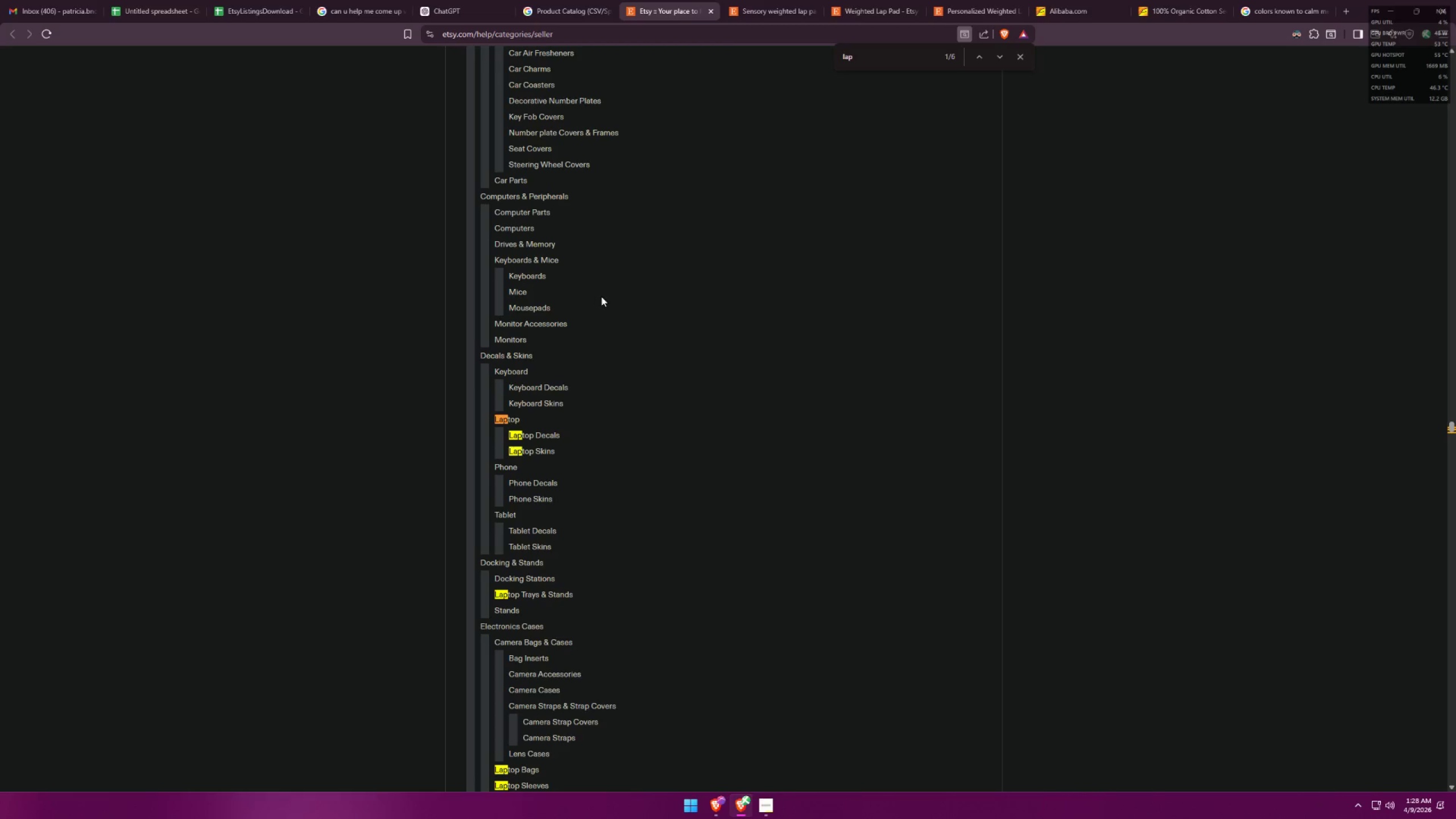 
key(Space)
 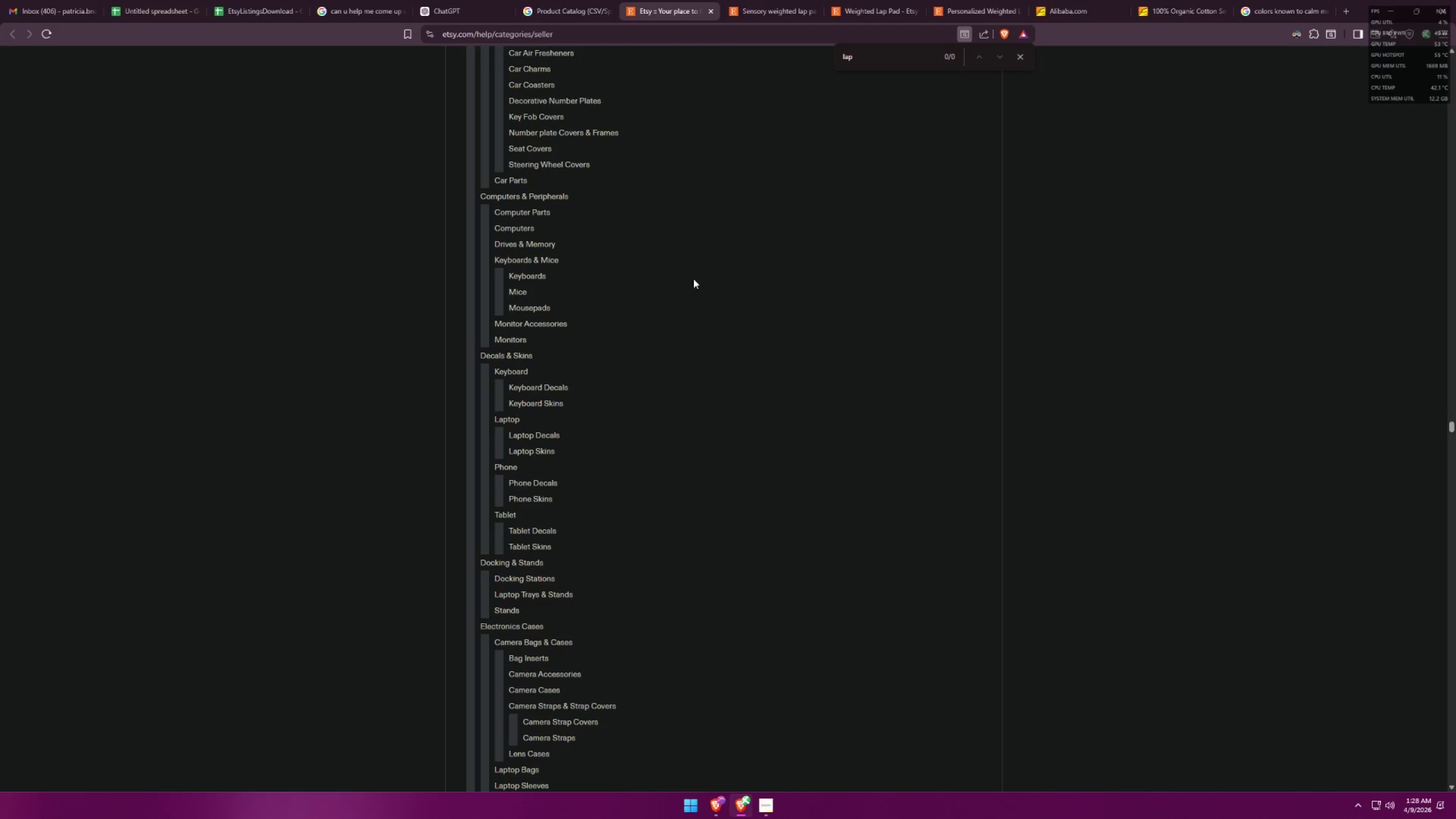 
key(Backspace)
key(Backspace)
key(Backspace)
key(Backspace)
type(pads)
 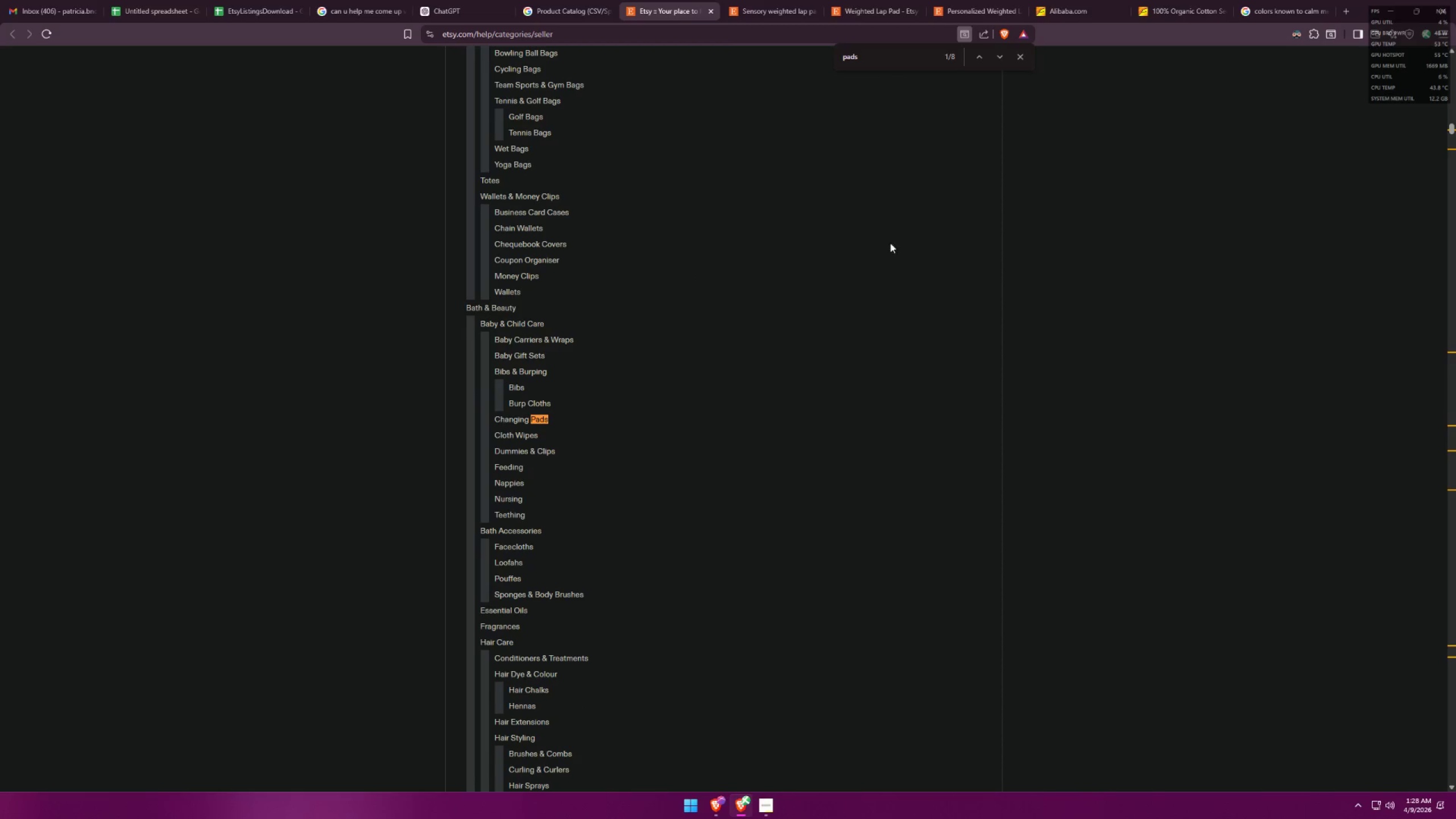 
left_click([1000, 56])
 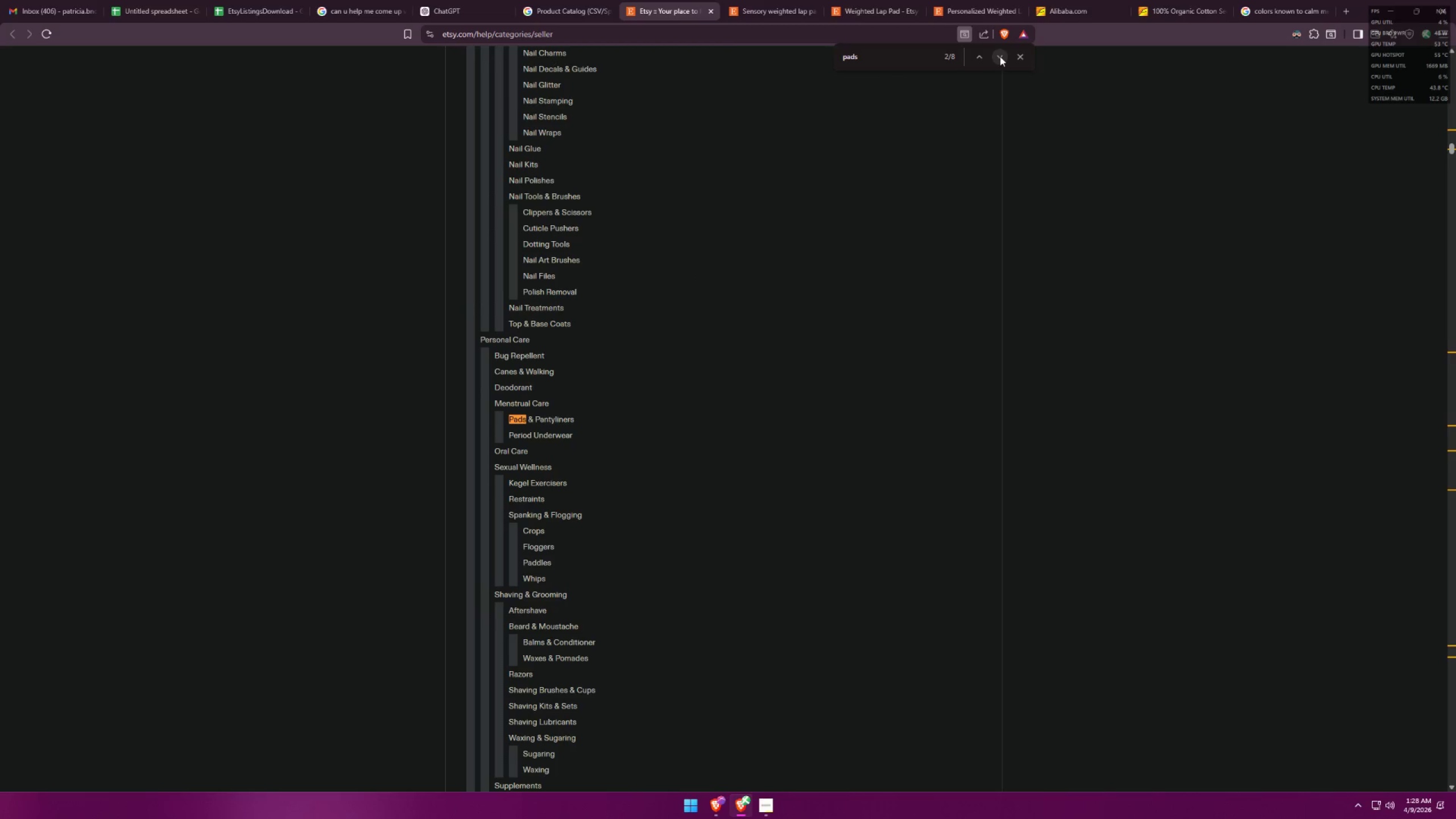 
left_click([1000, 56])
 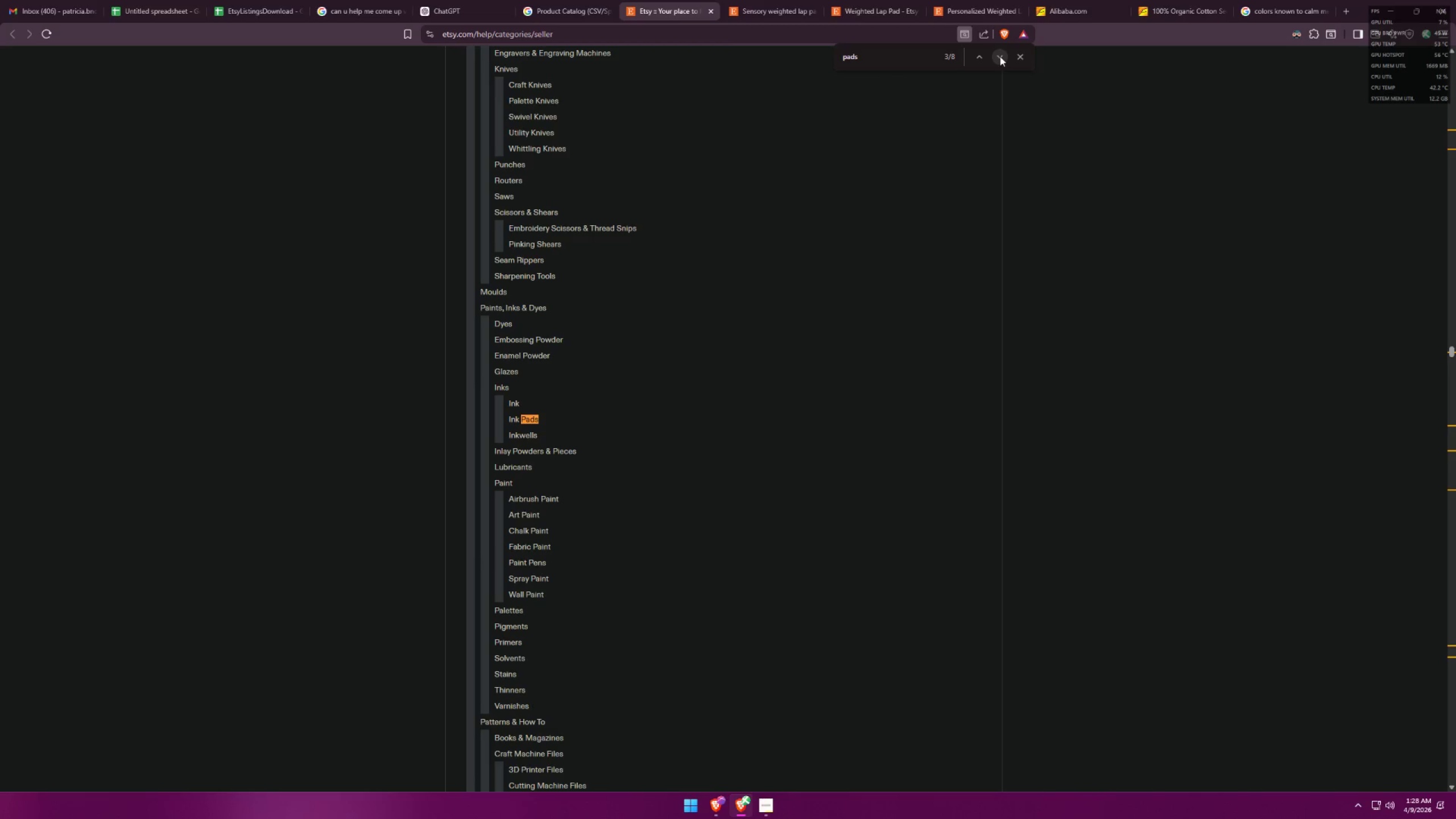 
left_click([1000, 56])
 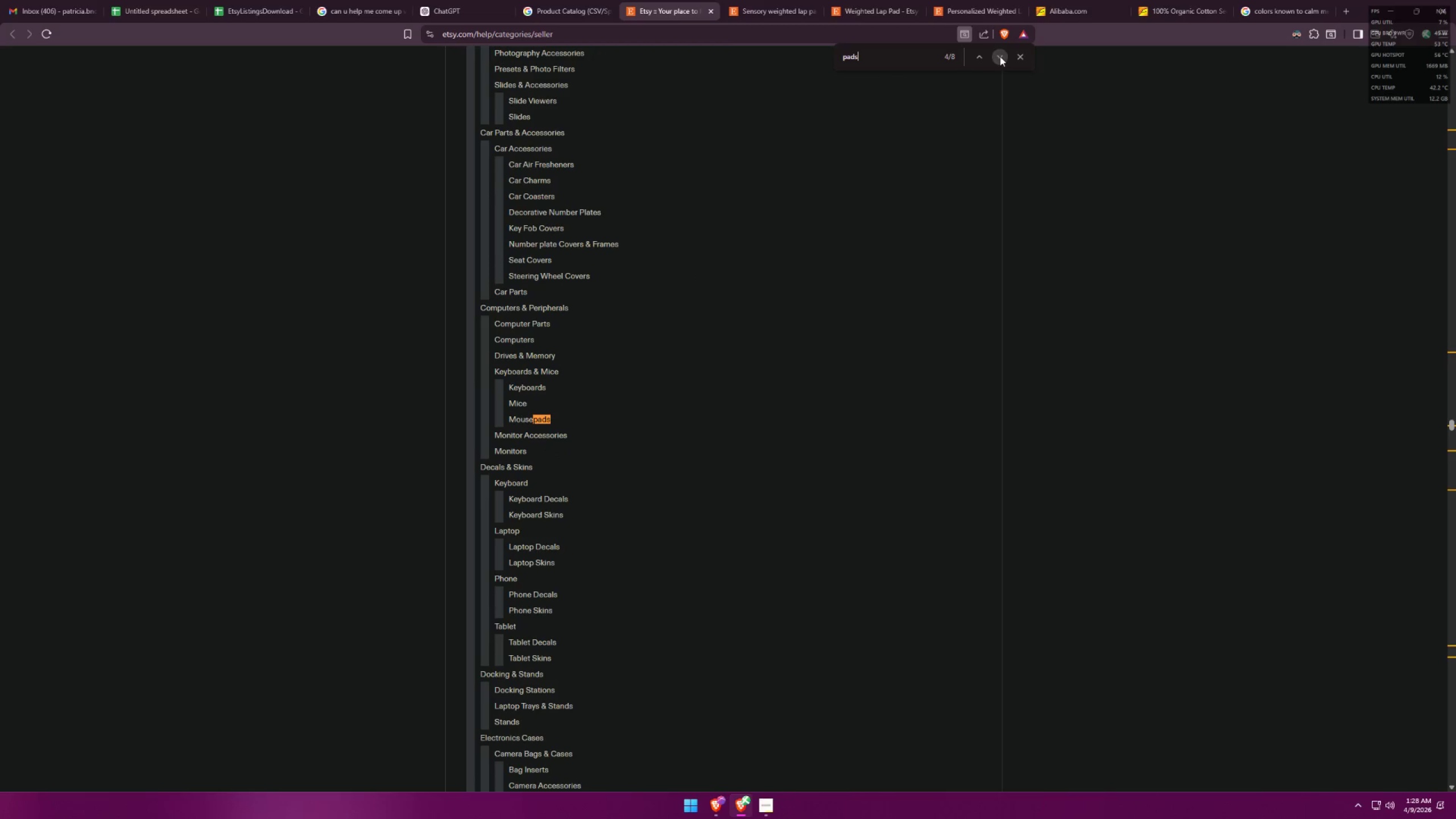 
left_click([1000, 56])
 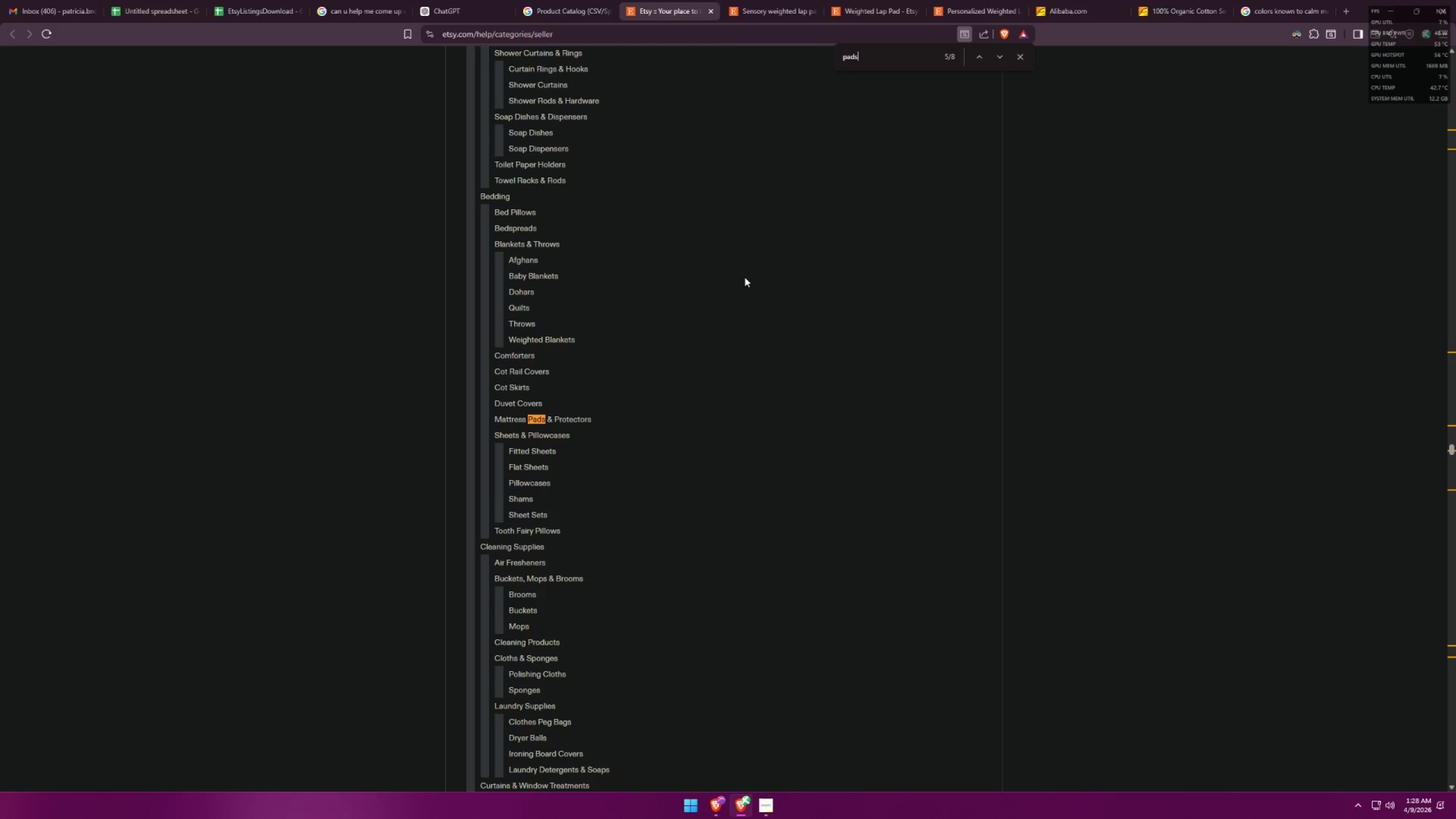 
left_click([999, 60])
 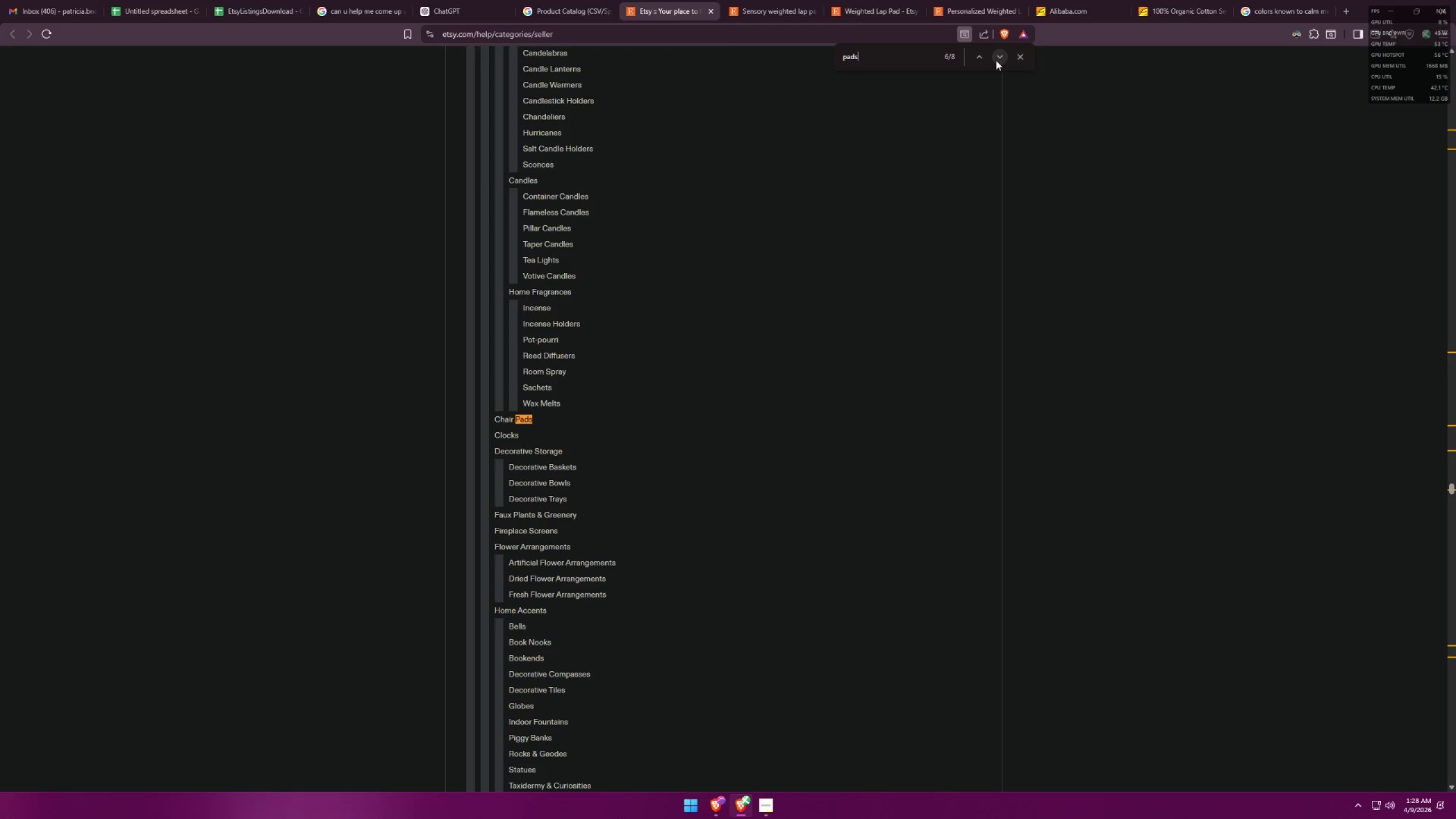 
left_click([996, 60])
 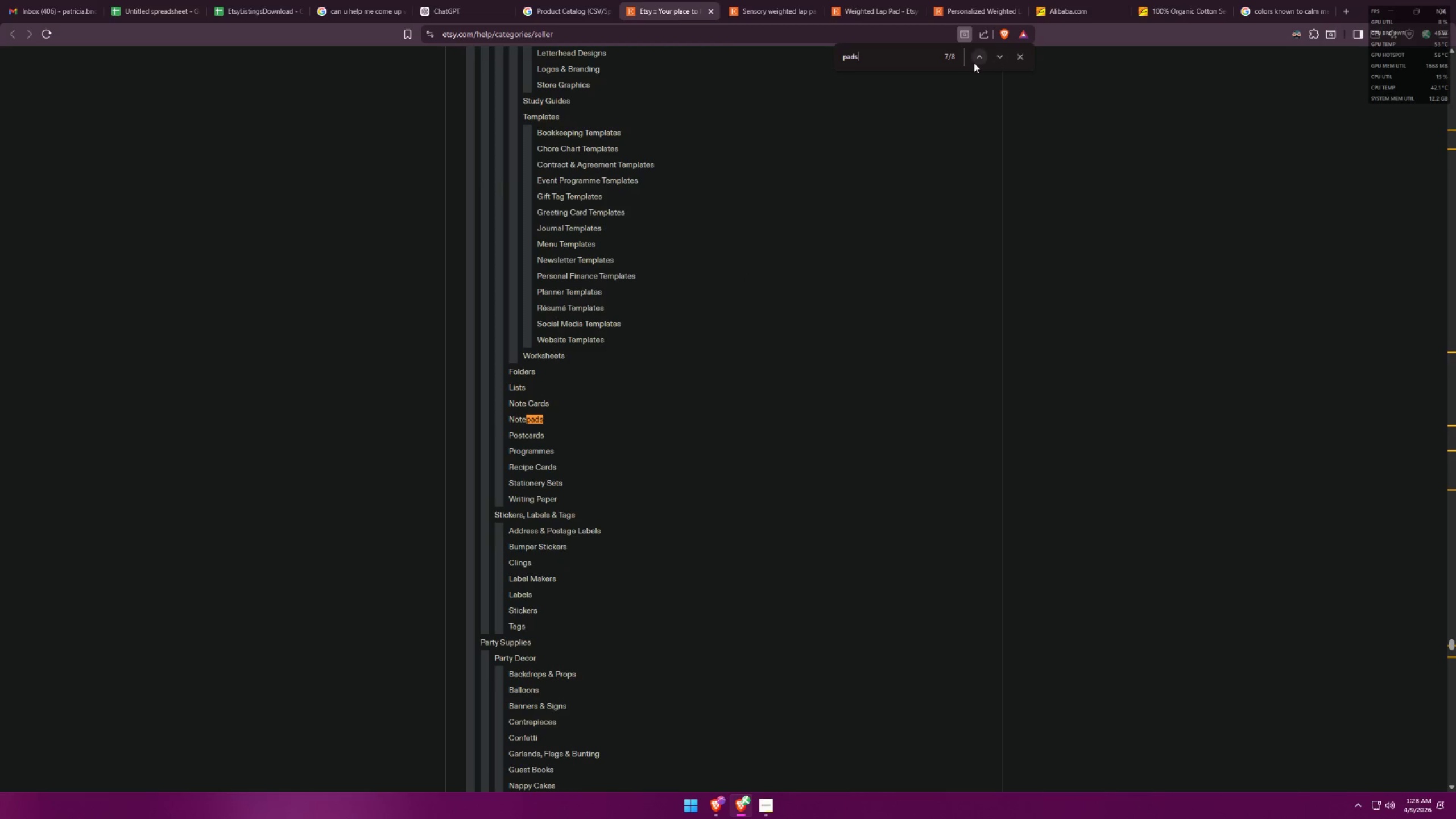 
double_click([974, 63])
 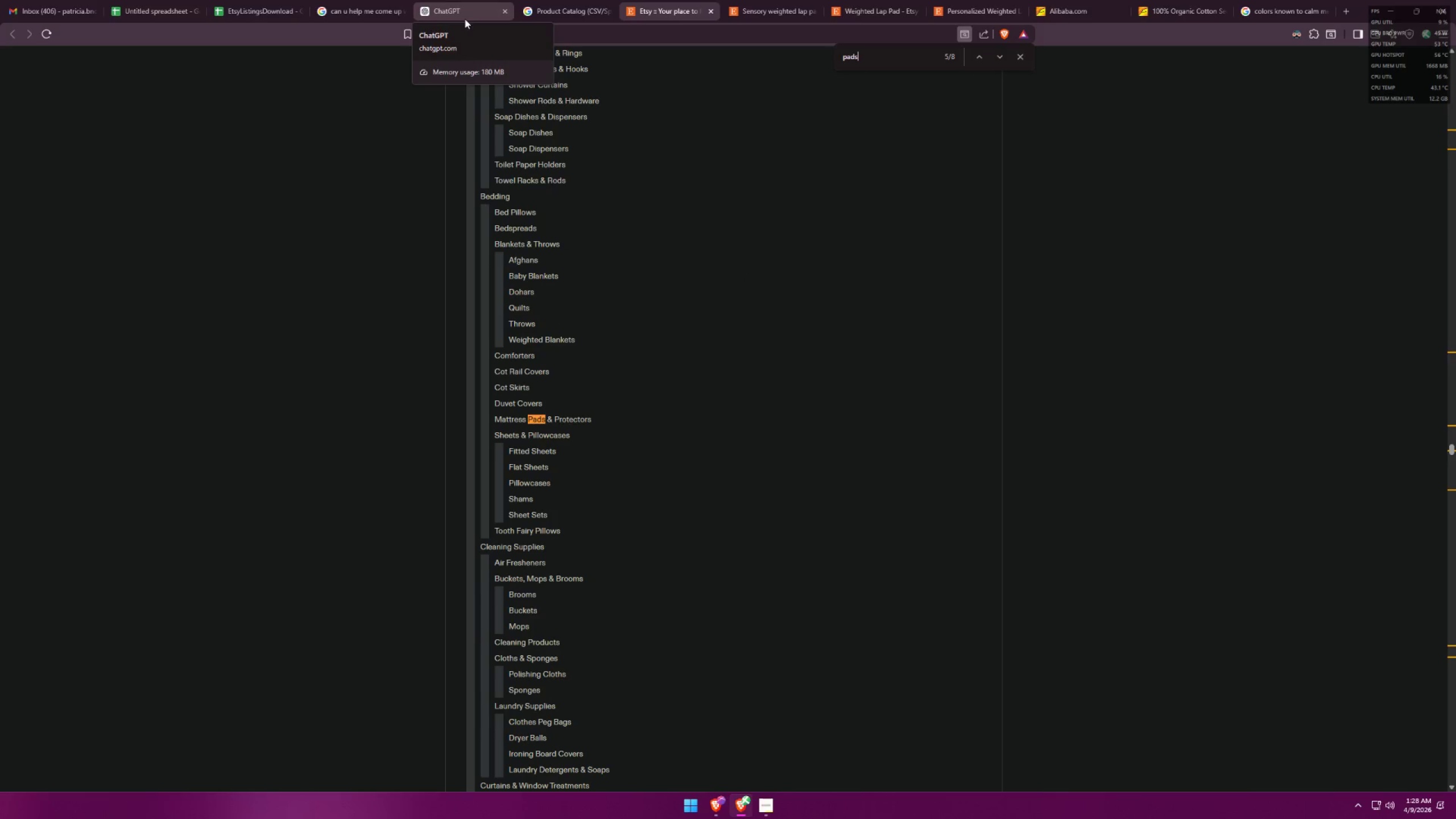 
wait(5.16)
 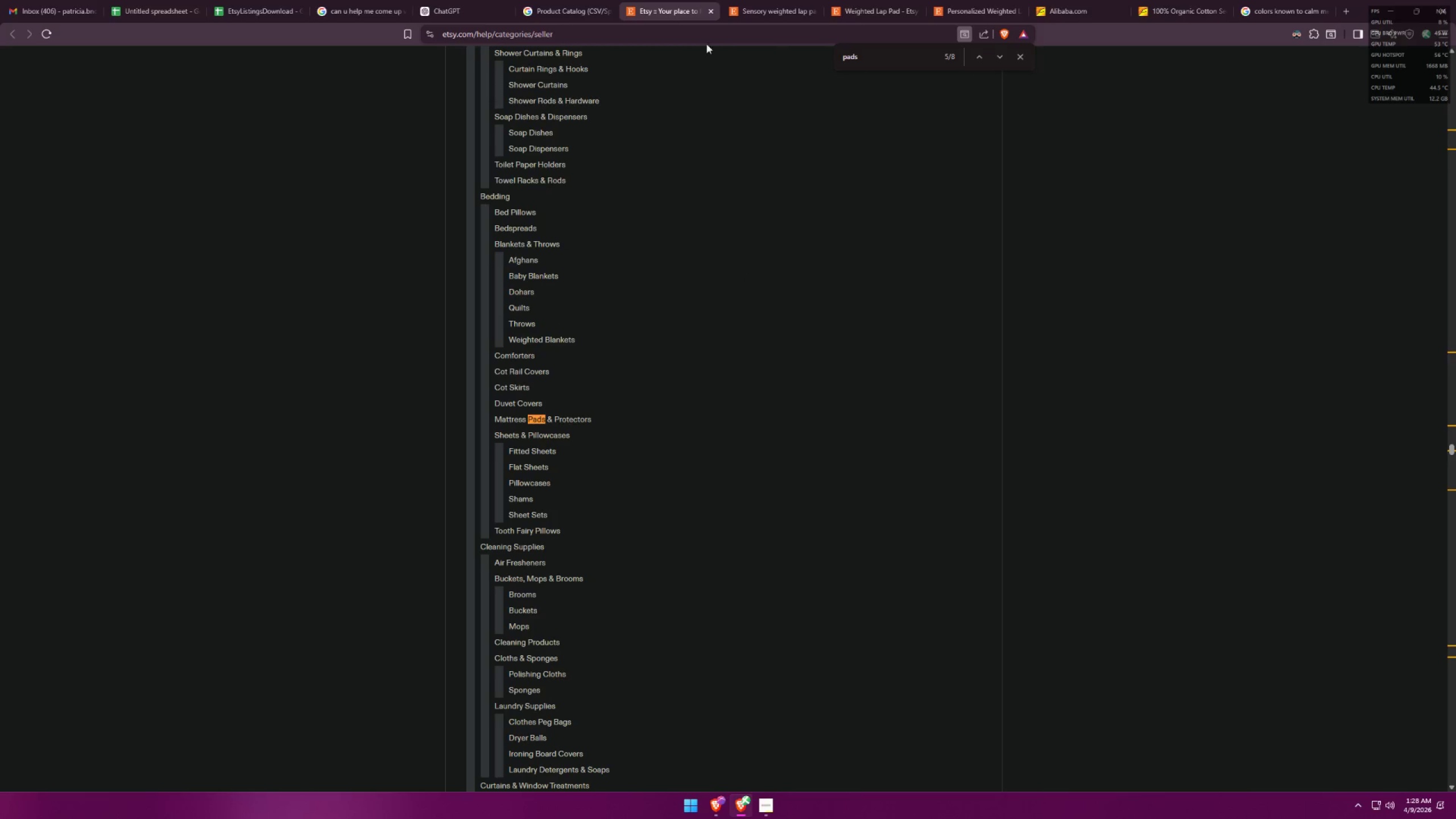 
left_click([1271, 0])